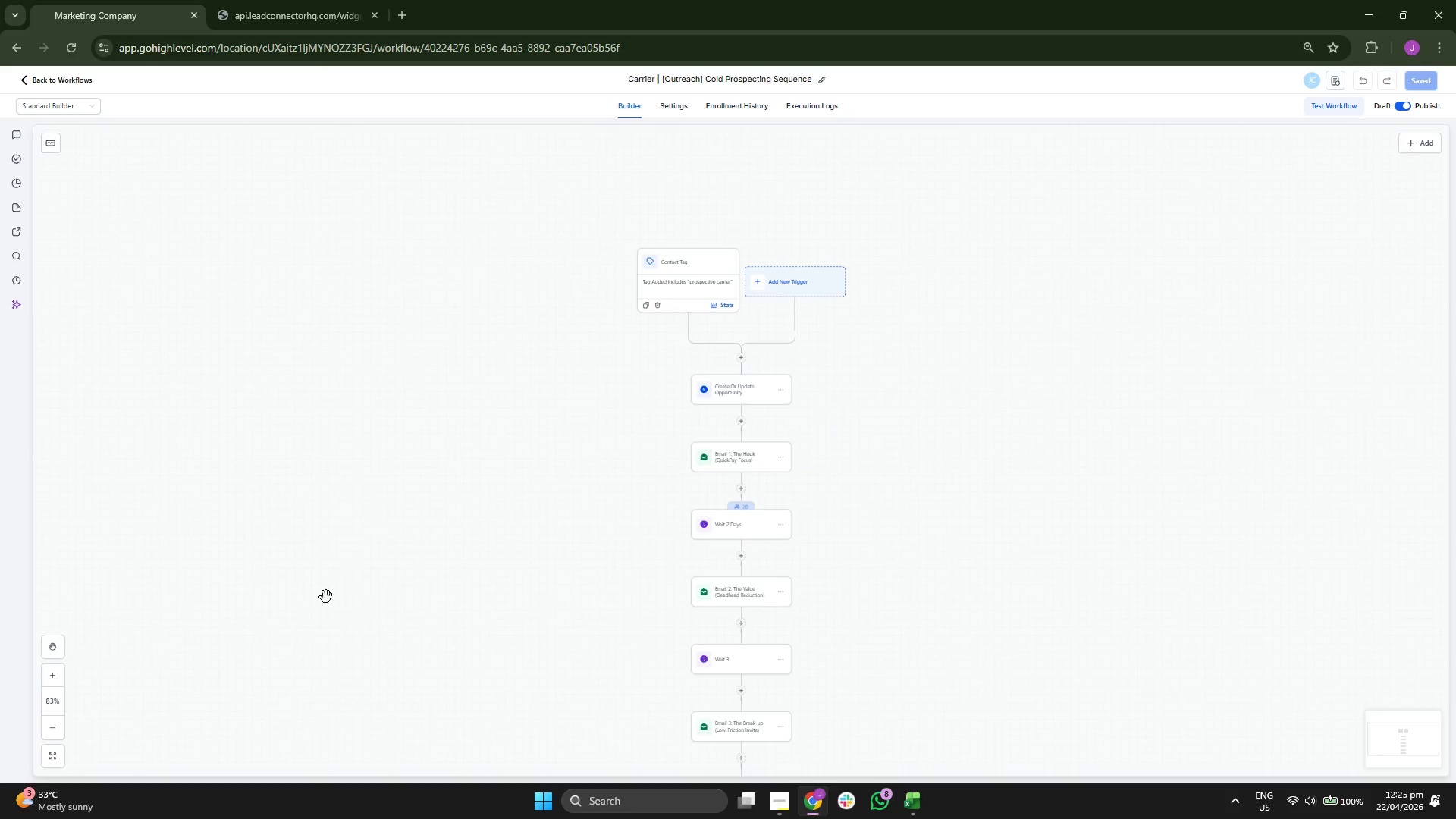 
left_click_drag(start_coordinate=[375, 595], to_coordinate=[370, 527])
 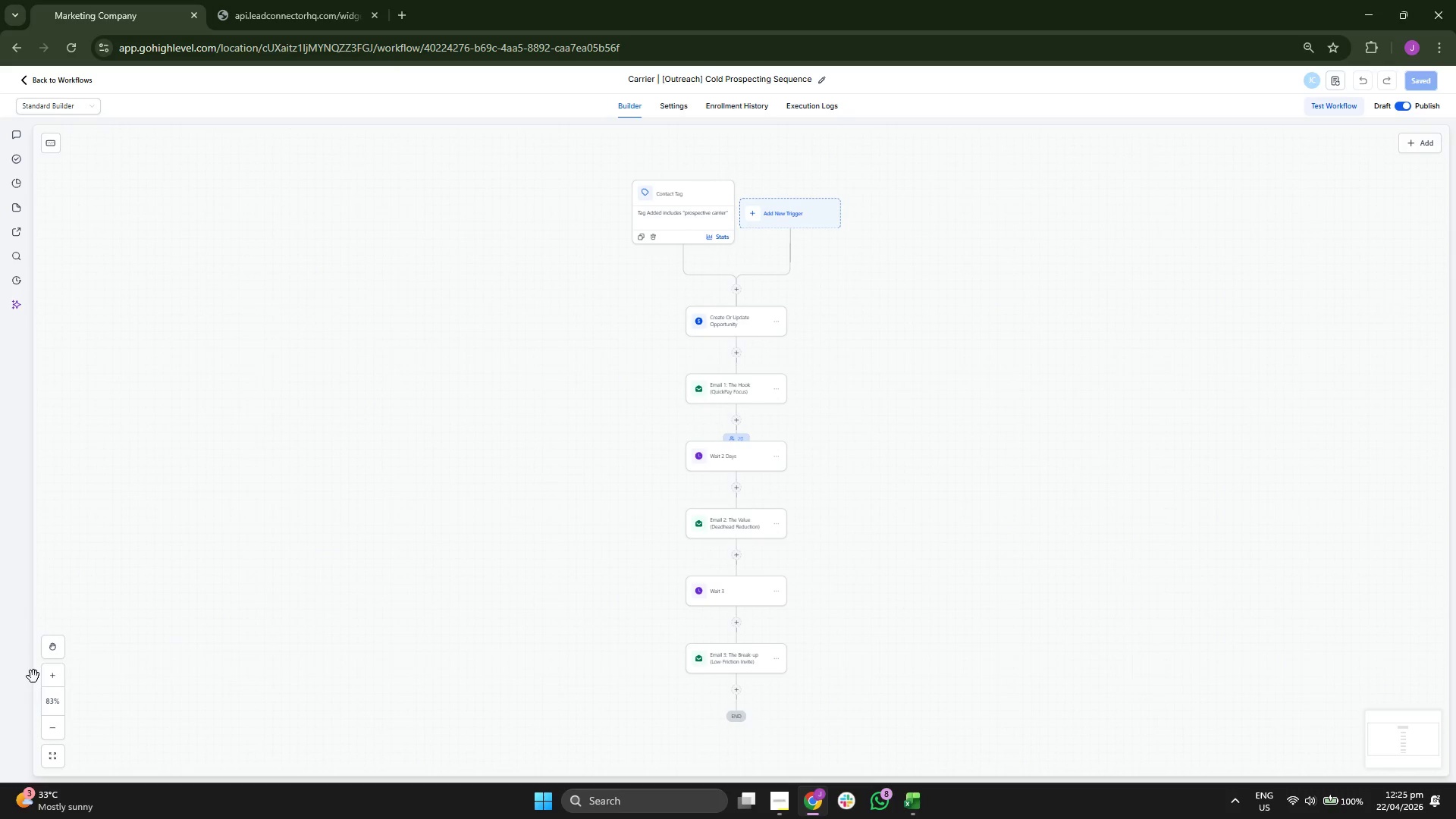 
left_click([52, 674])
 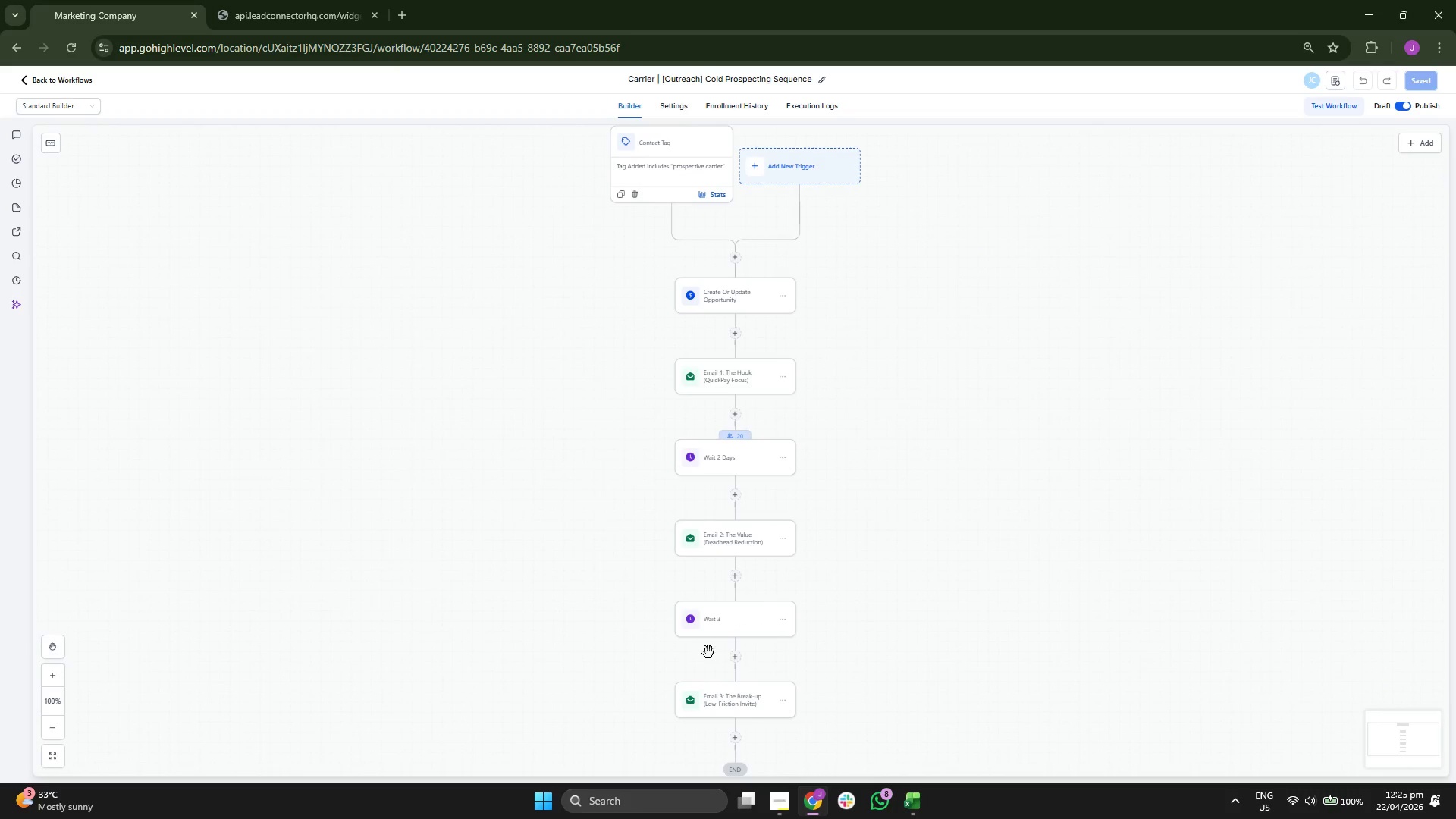 
left_click([36, 79])
 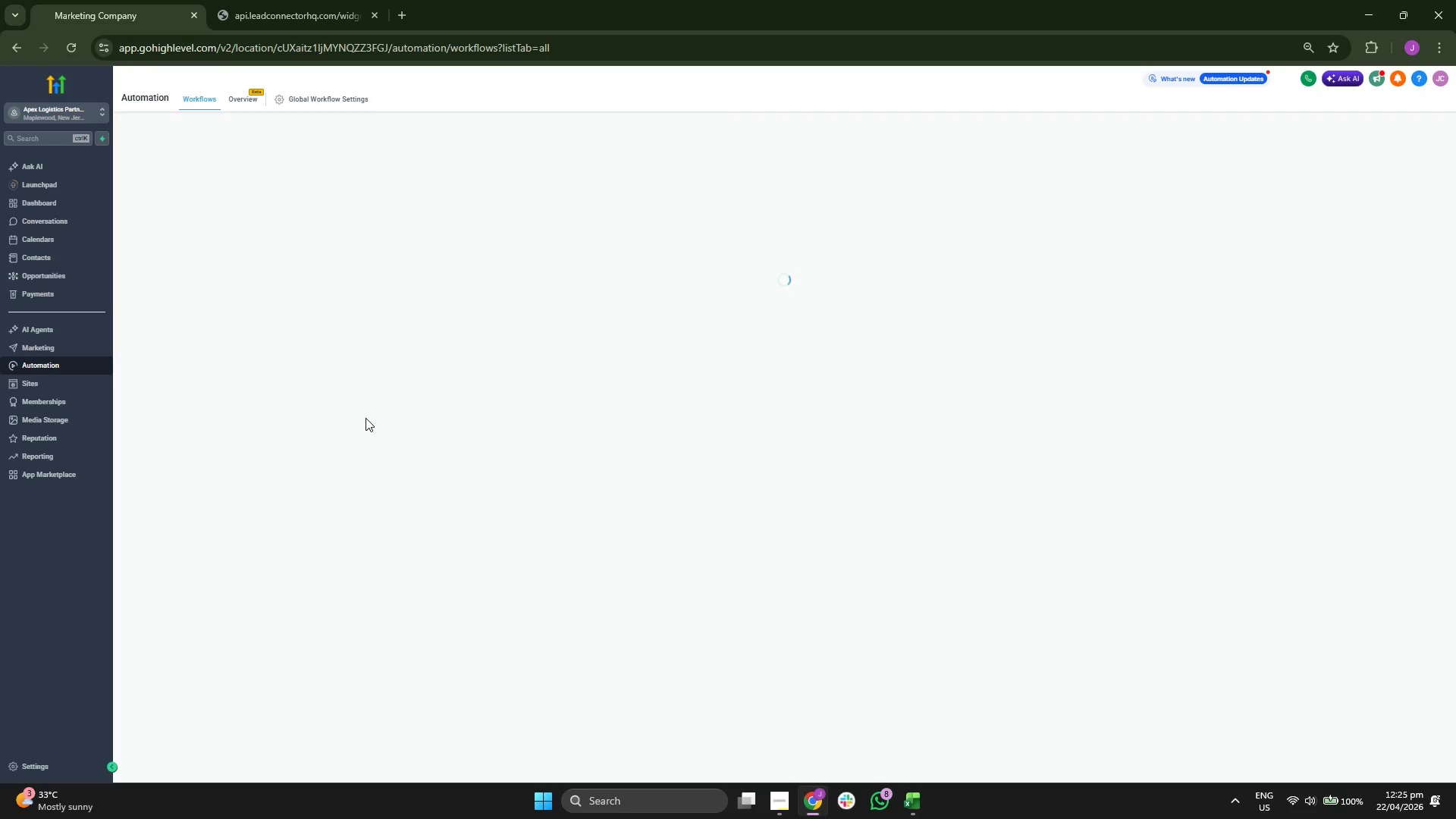 
wait(7.45)
 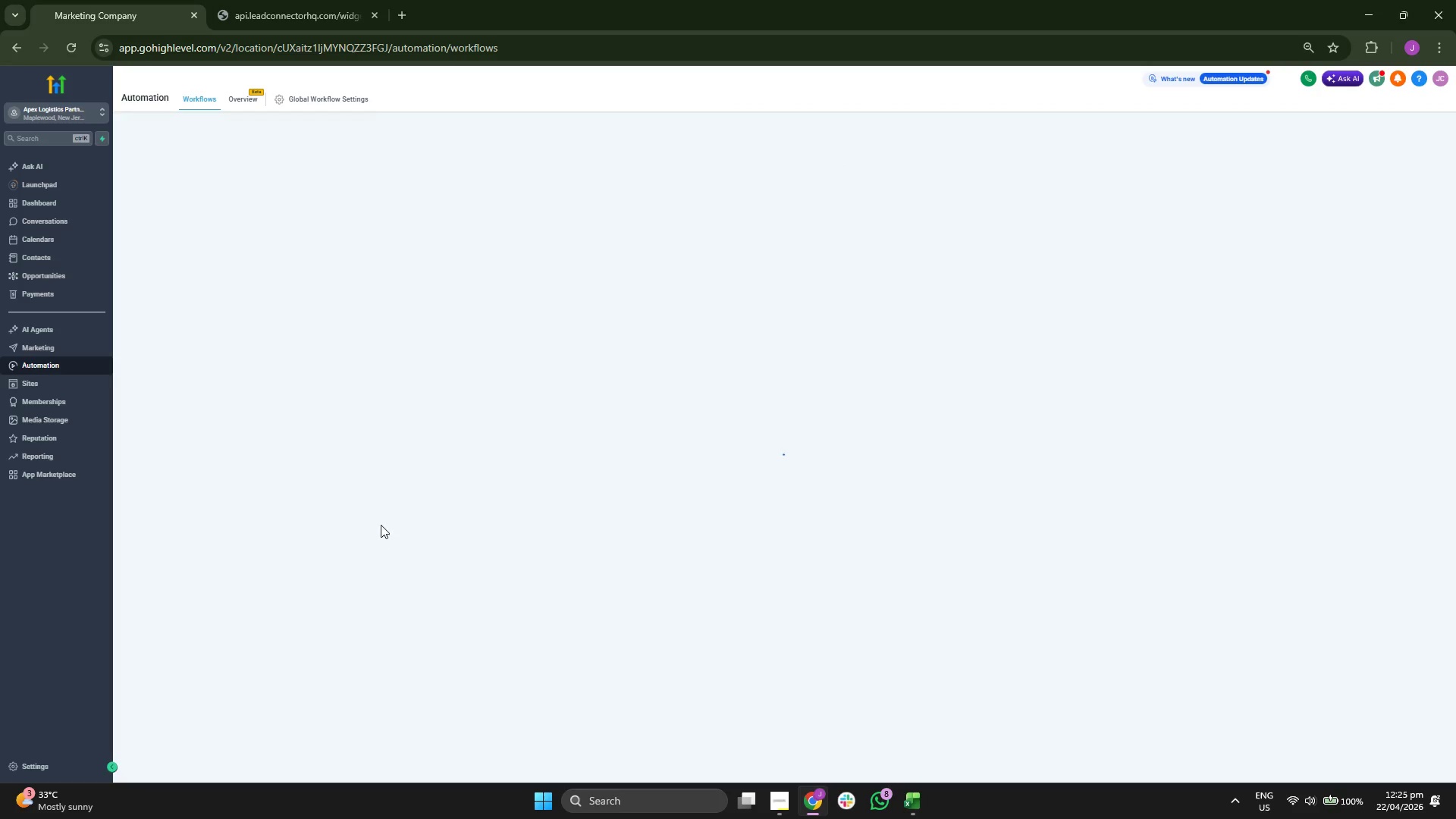 
left_click([64, 250])
 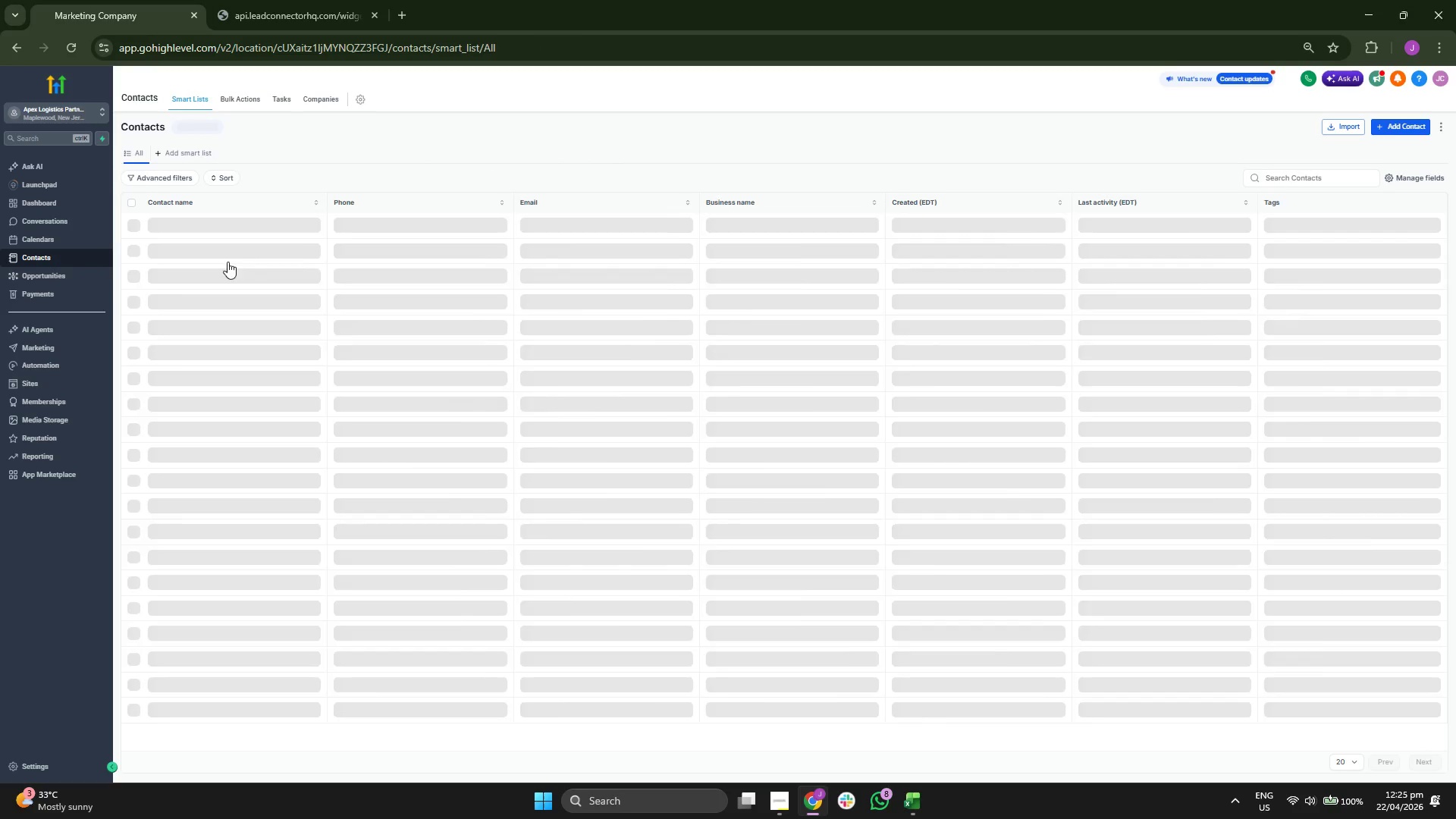 
left_click([129, 222])
 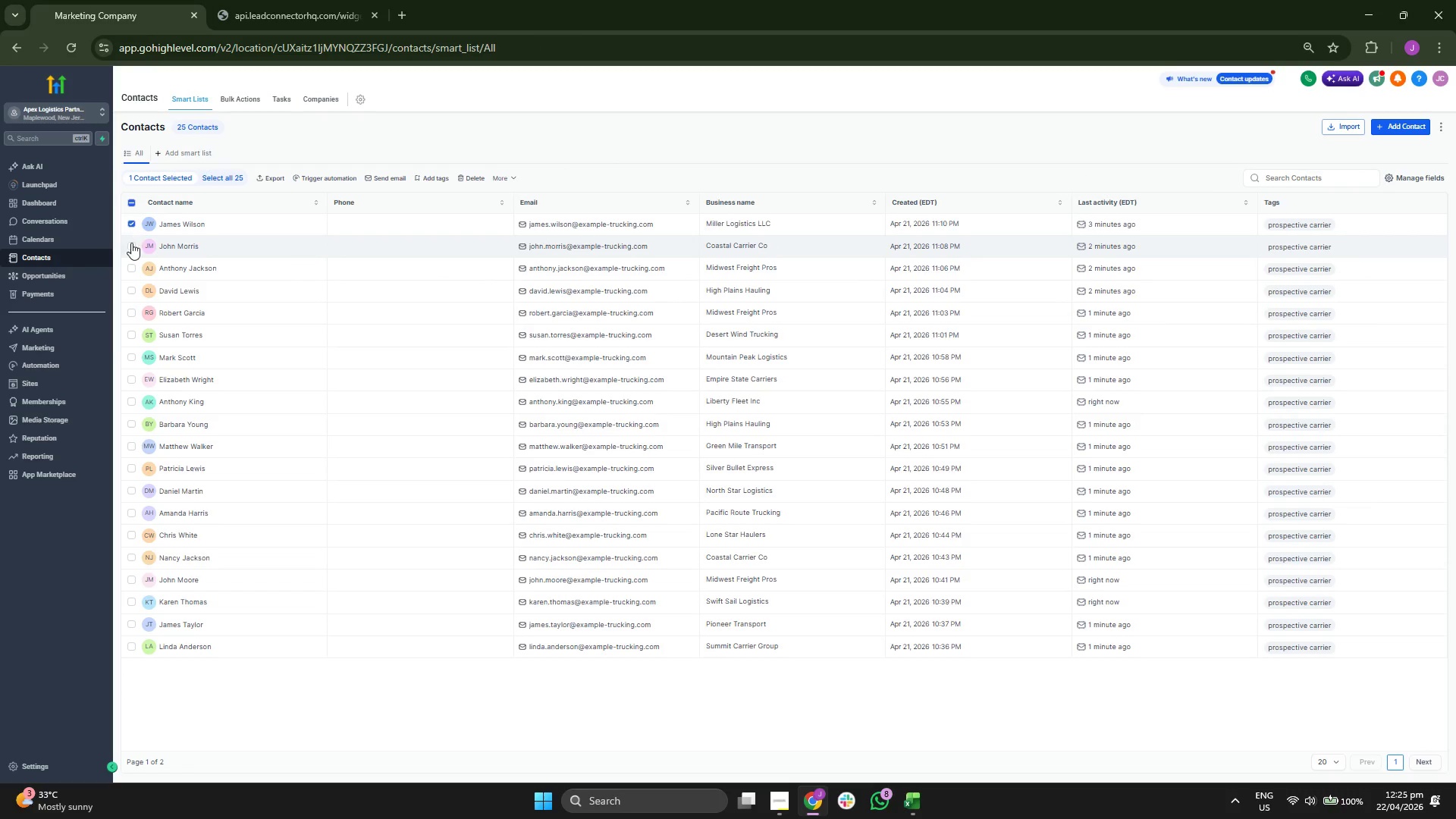 
left_click([130, 243])
 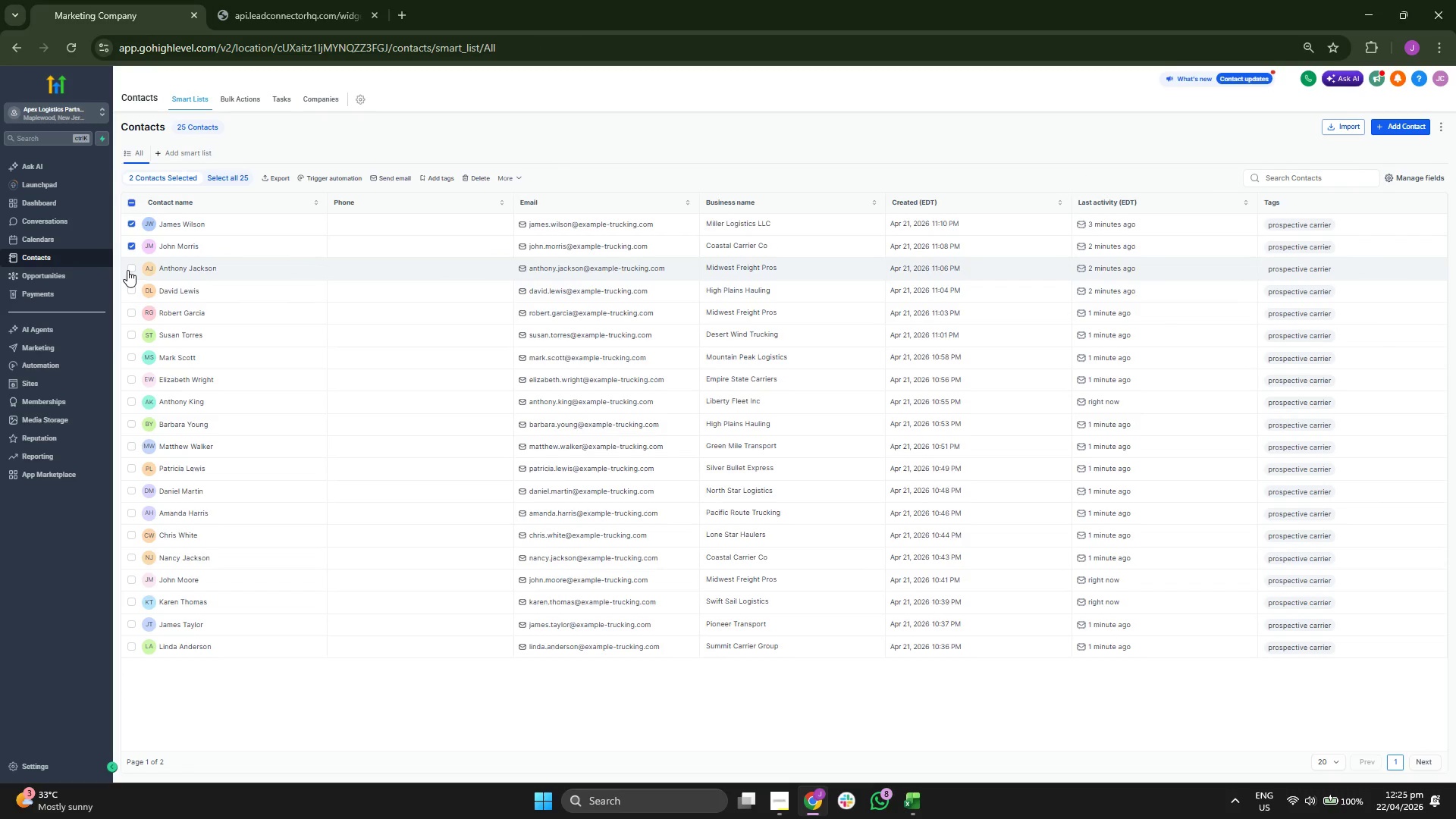 
left_click([127, 268])
 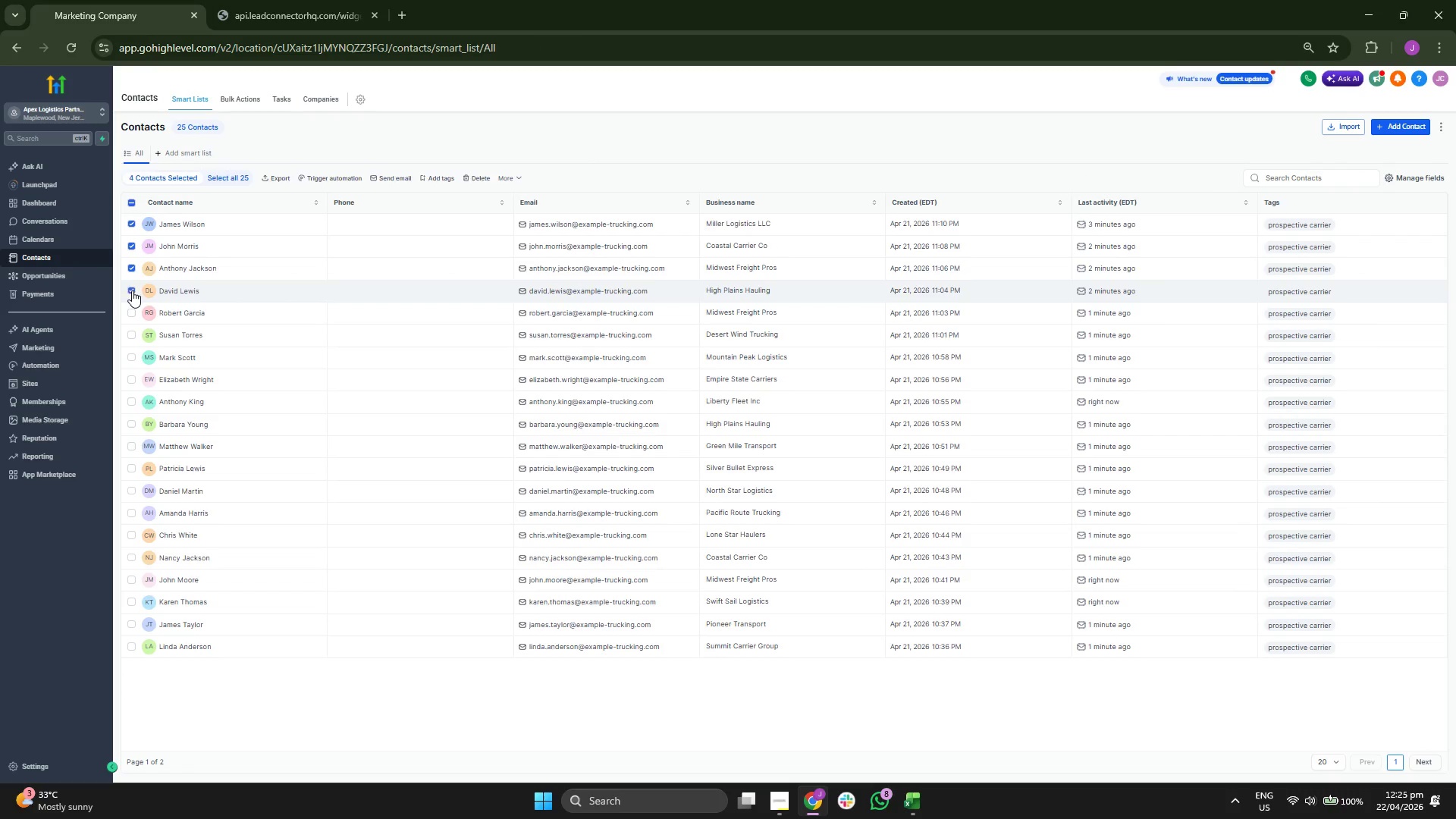 
double_click([132, 309])
 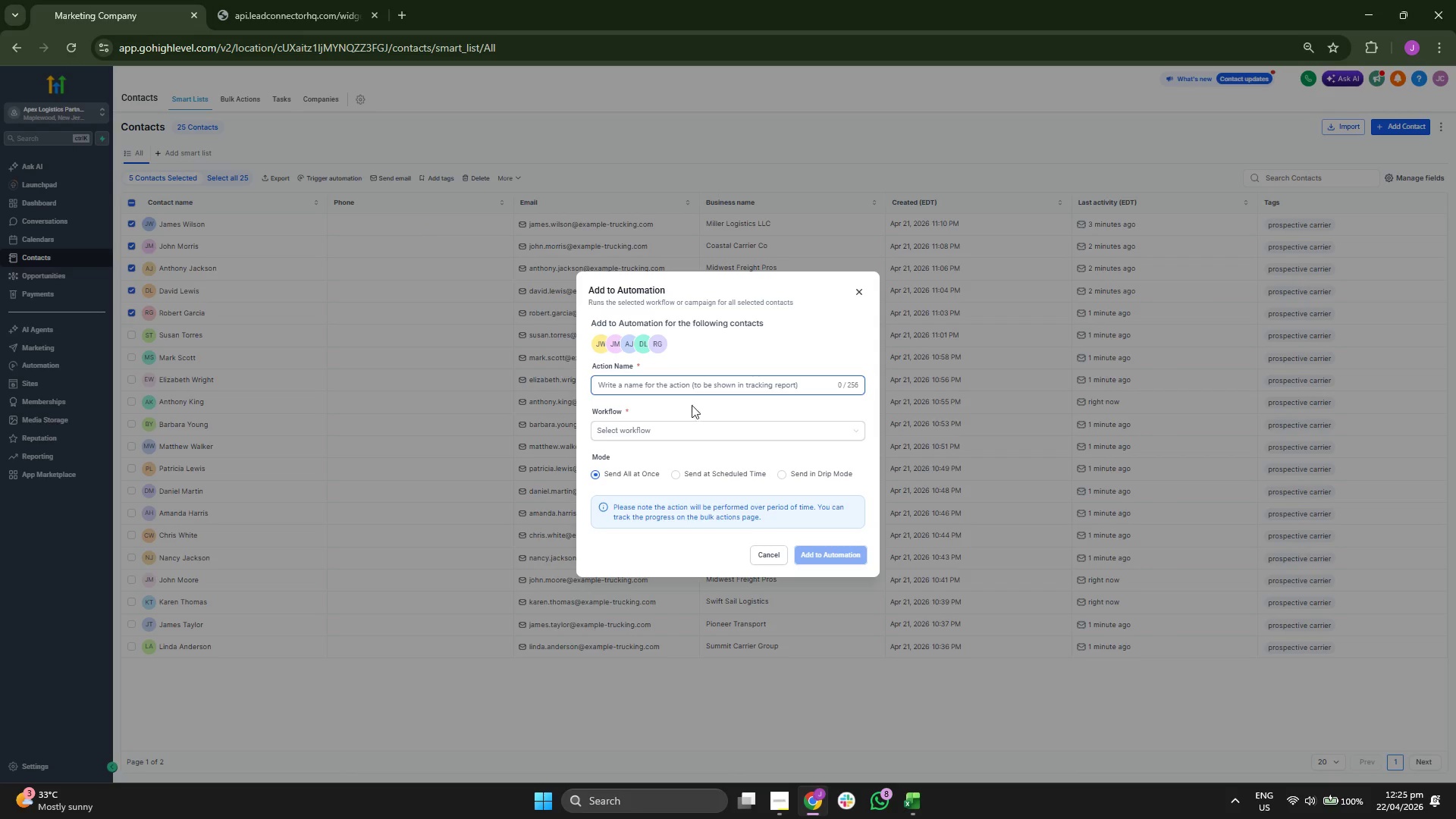 
double_click([679, 453])
 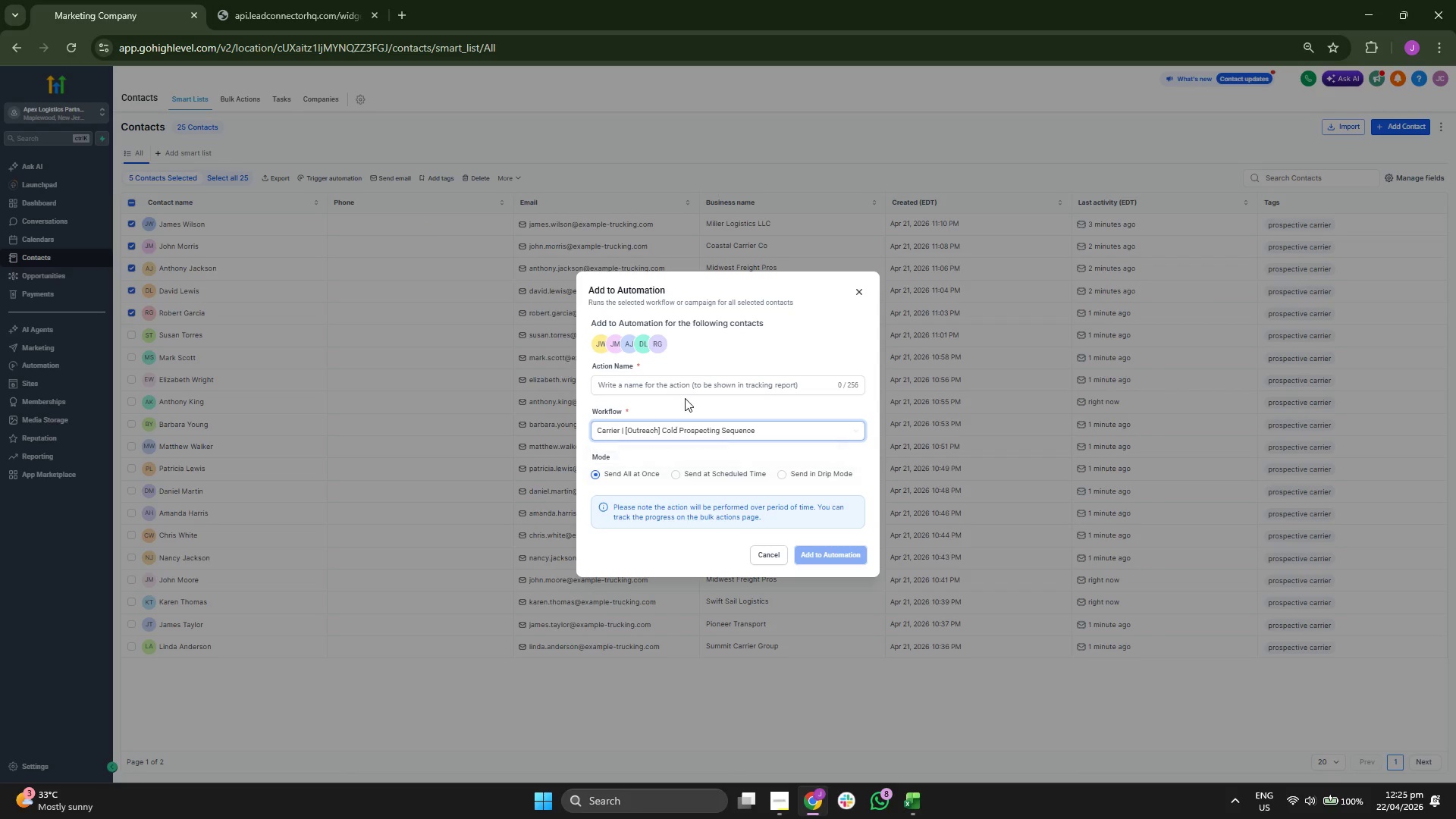 
triple_click([686, 391])
 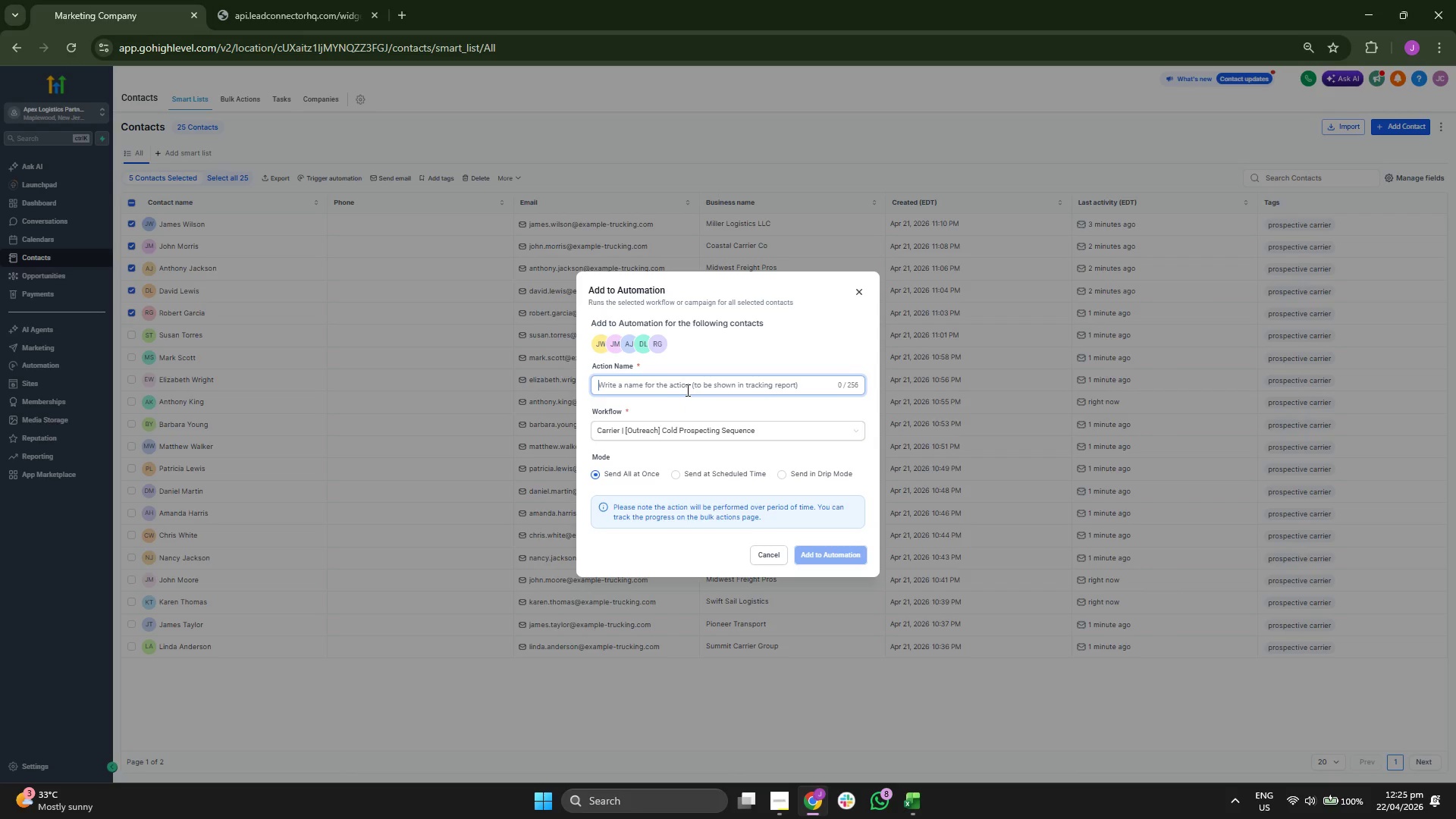 
type(Cold Prospecting Sequewn)
key(Backspace)
key(Backspace)
key(Backspace)
type(ence)
 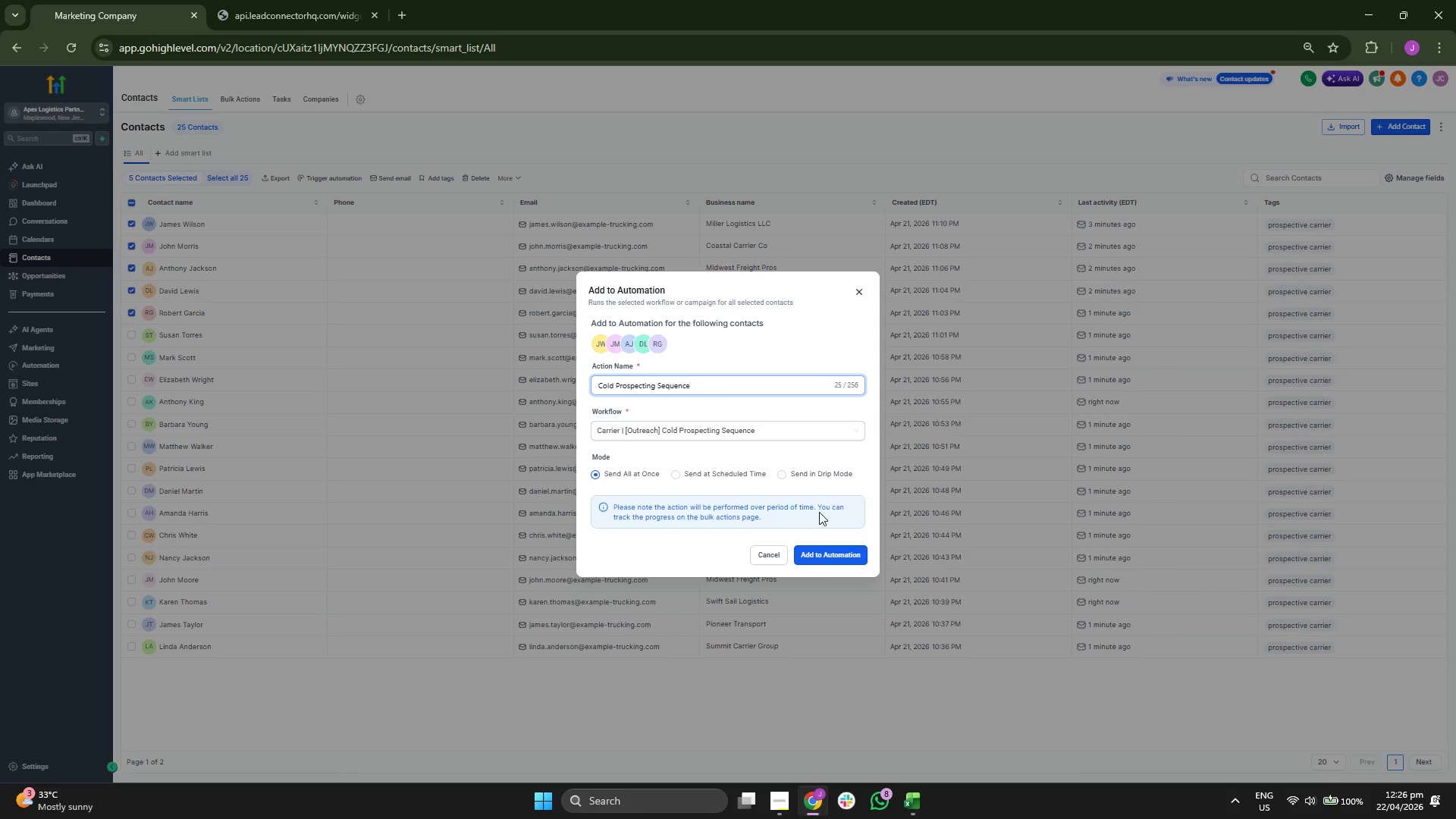 
left_click([819, 555])
 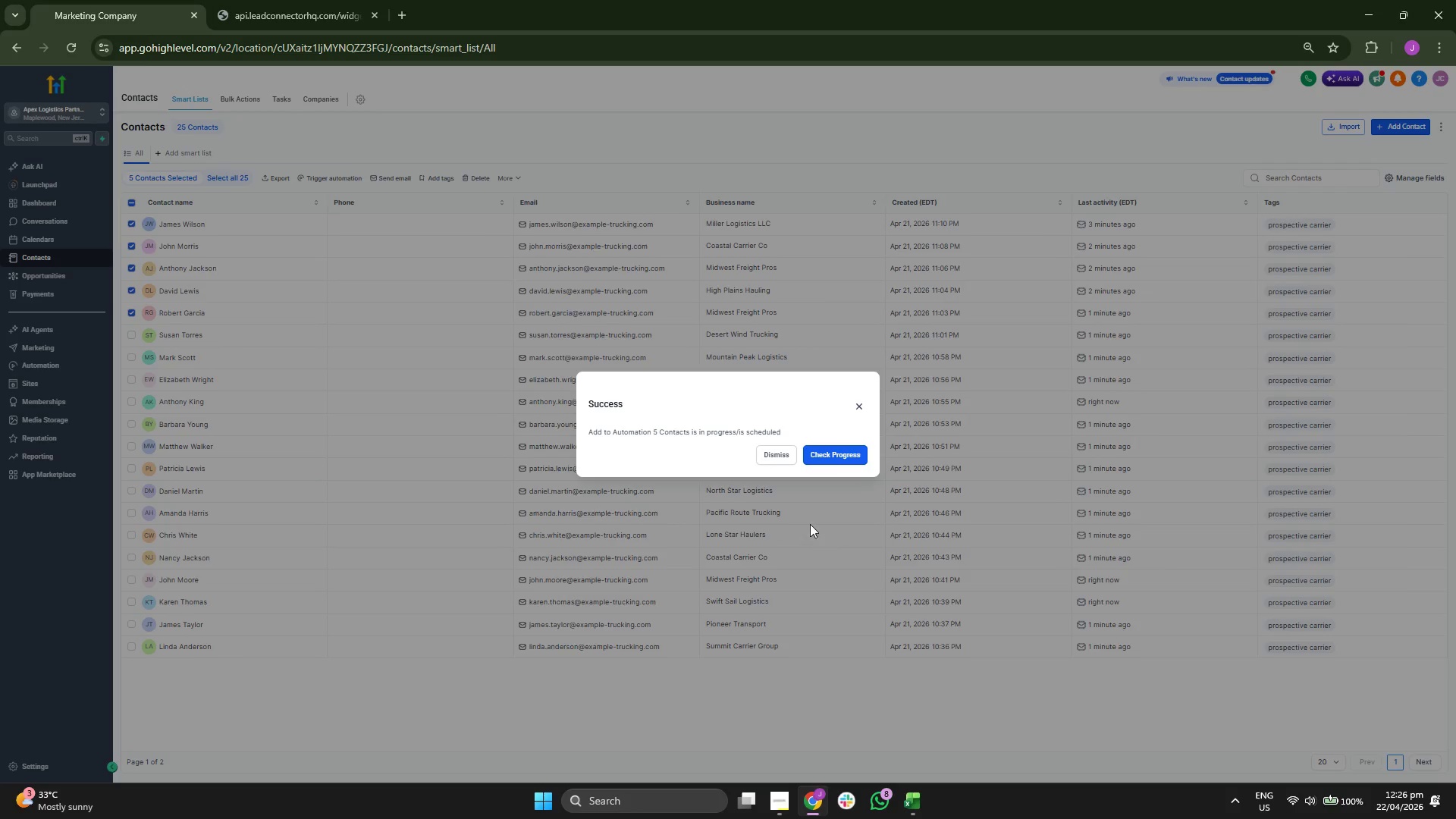 
left_click([821, 453])
 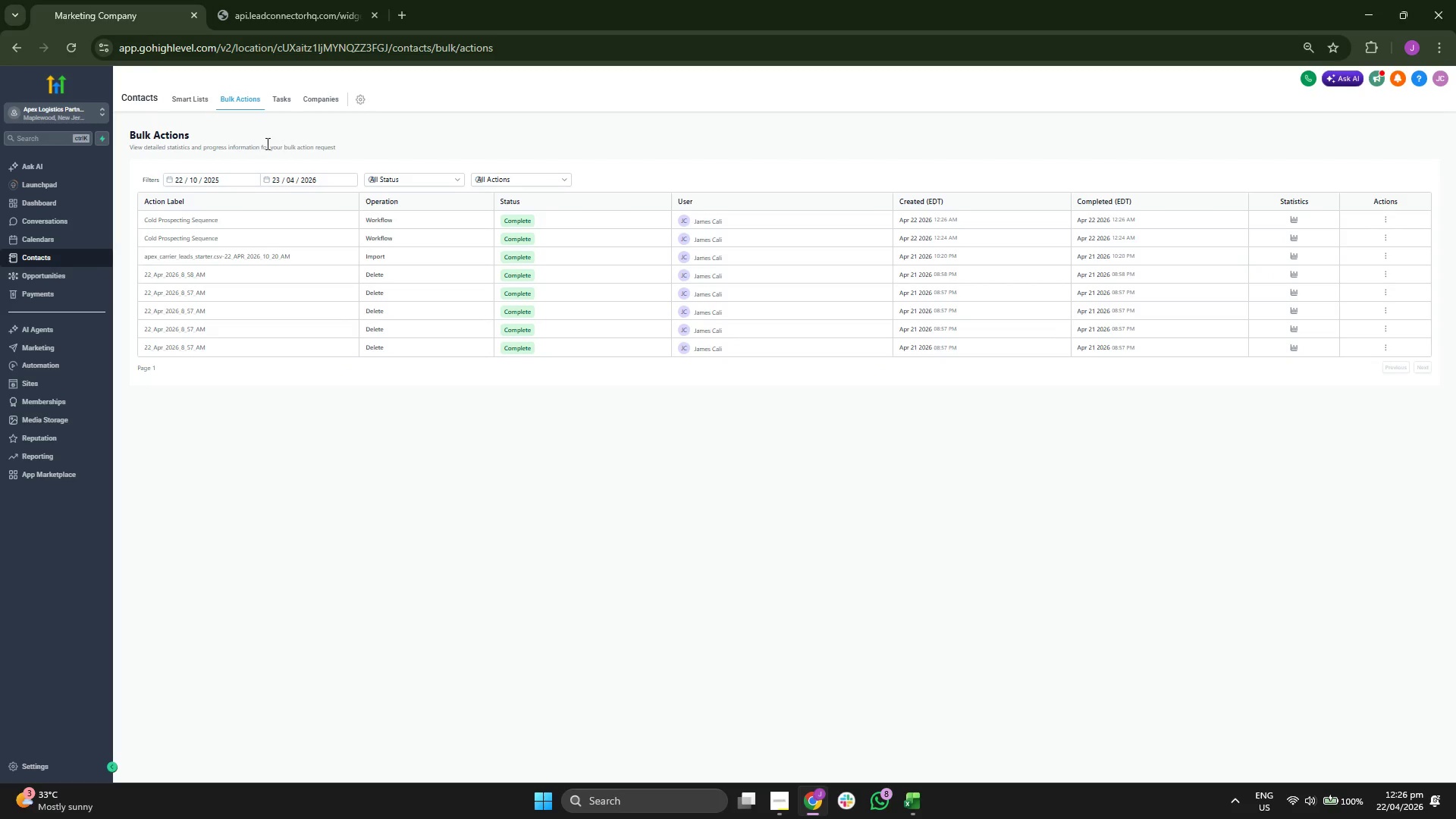 
left_click([197, 99])
 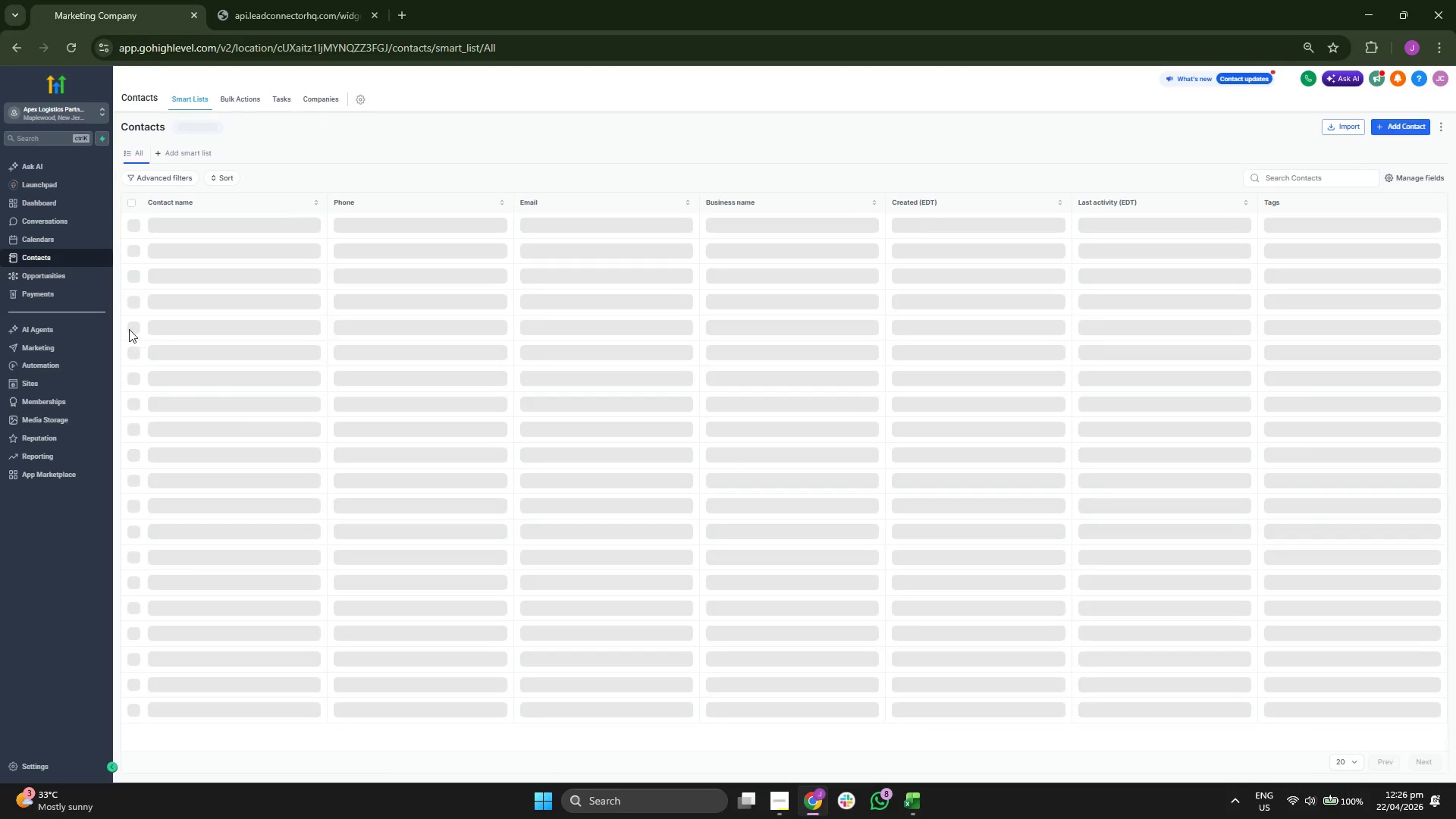 
left_click([86, 362])
 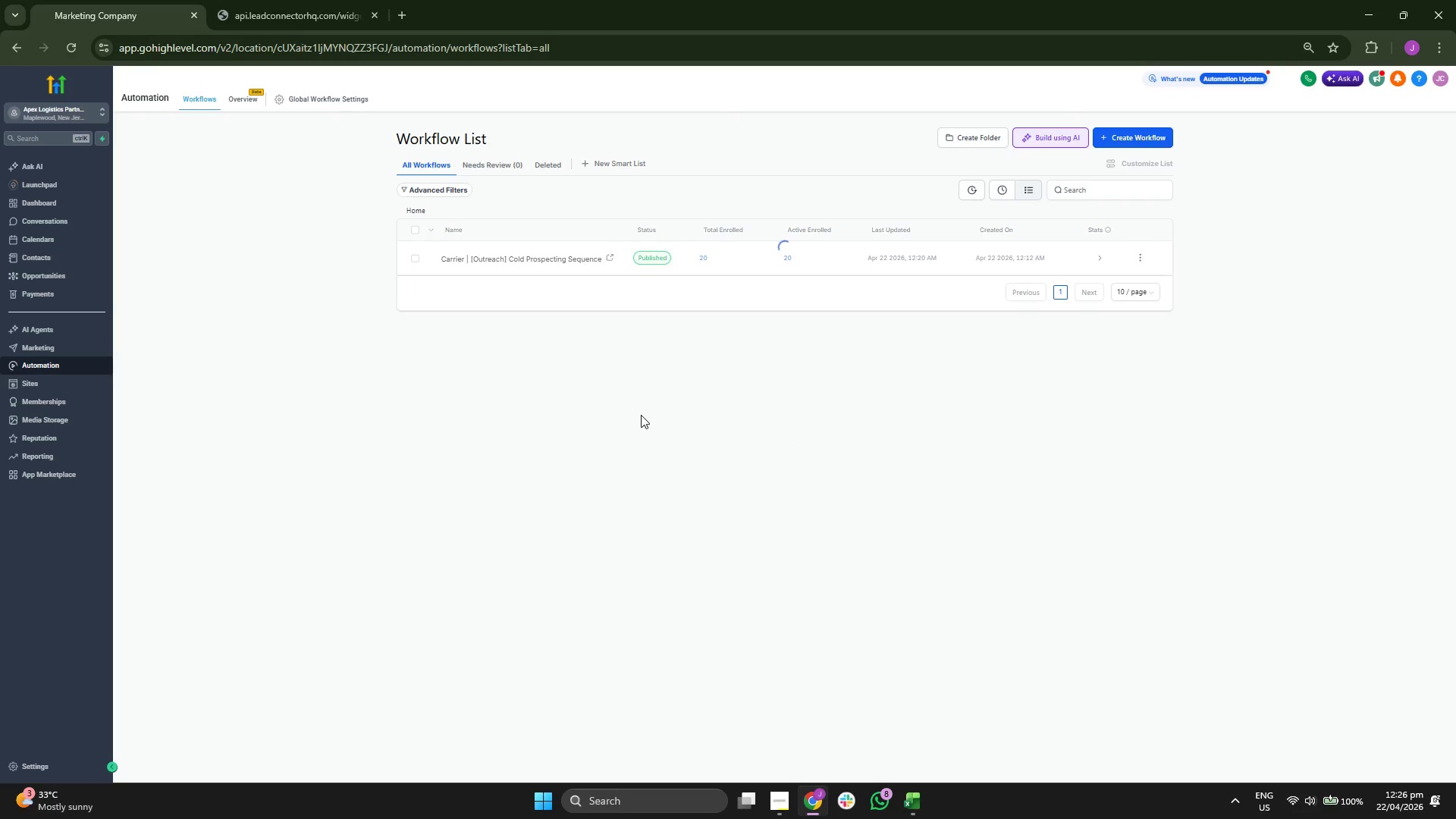 
wait(7.8)
 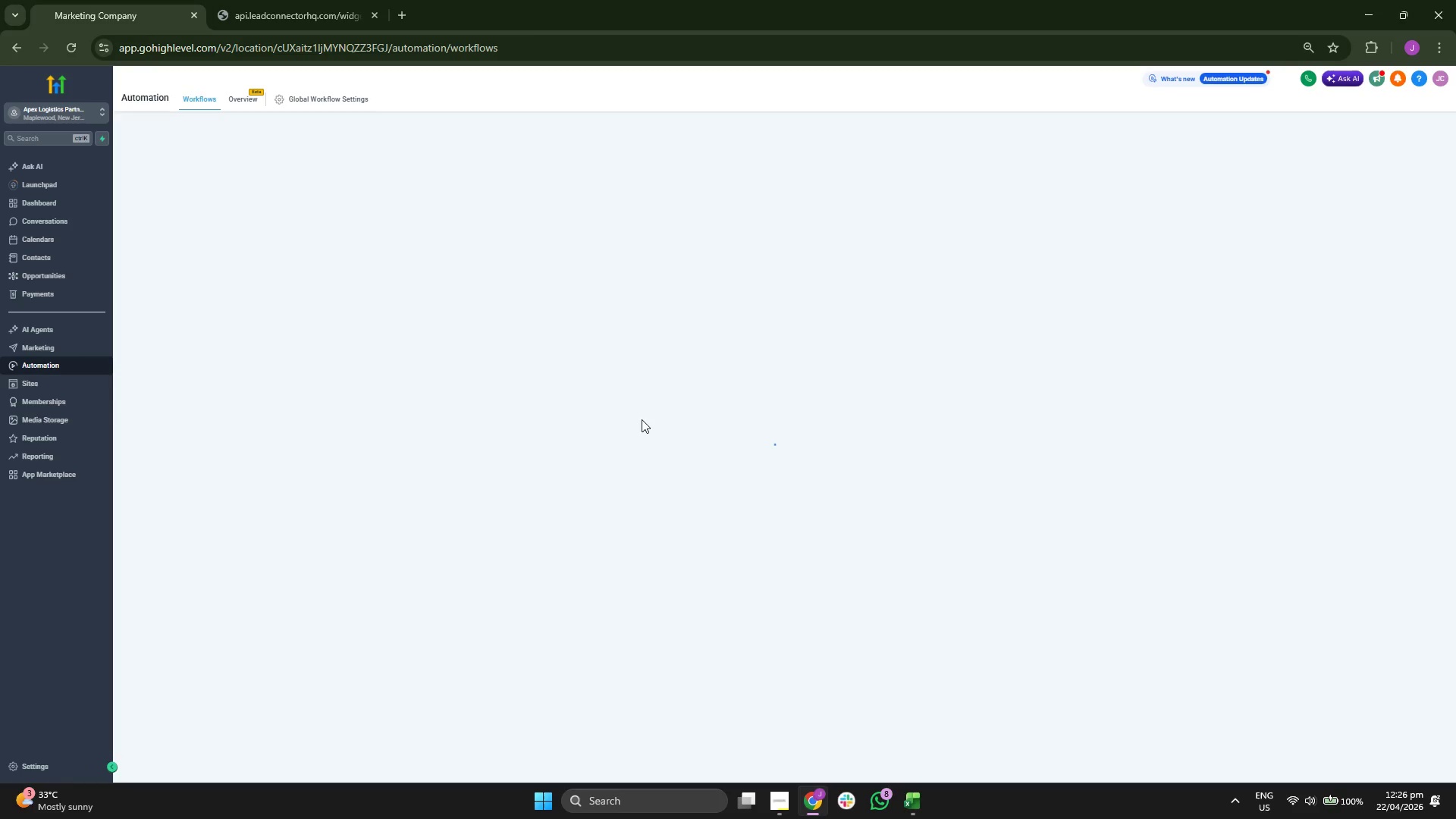 
double_click([522, 256])
 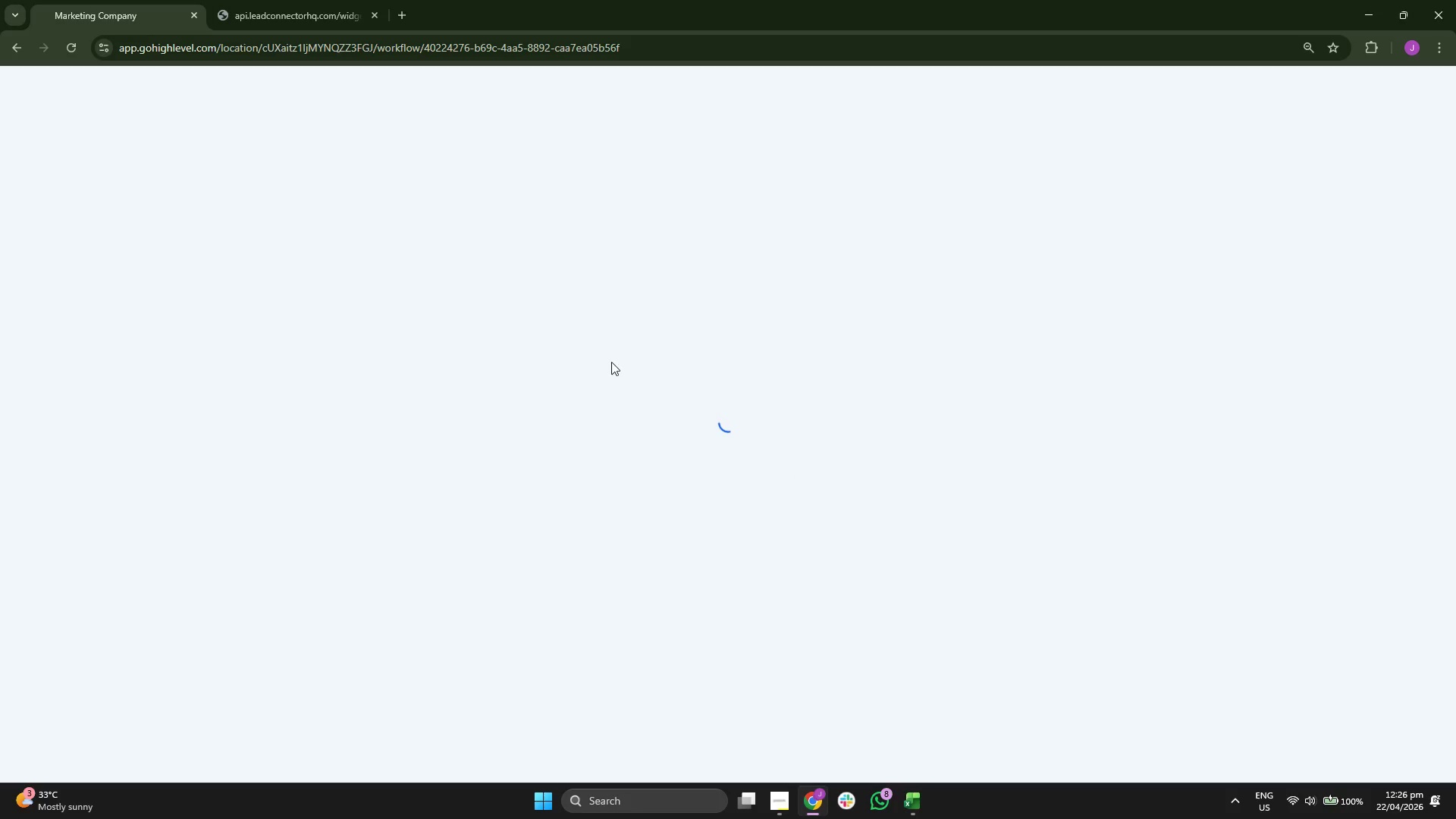 
wait(8.88)
 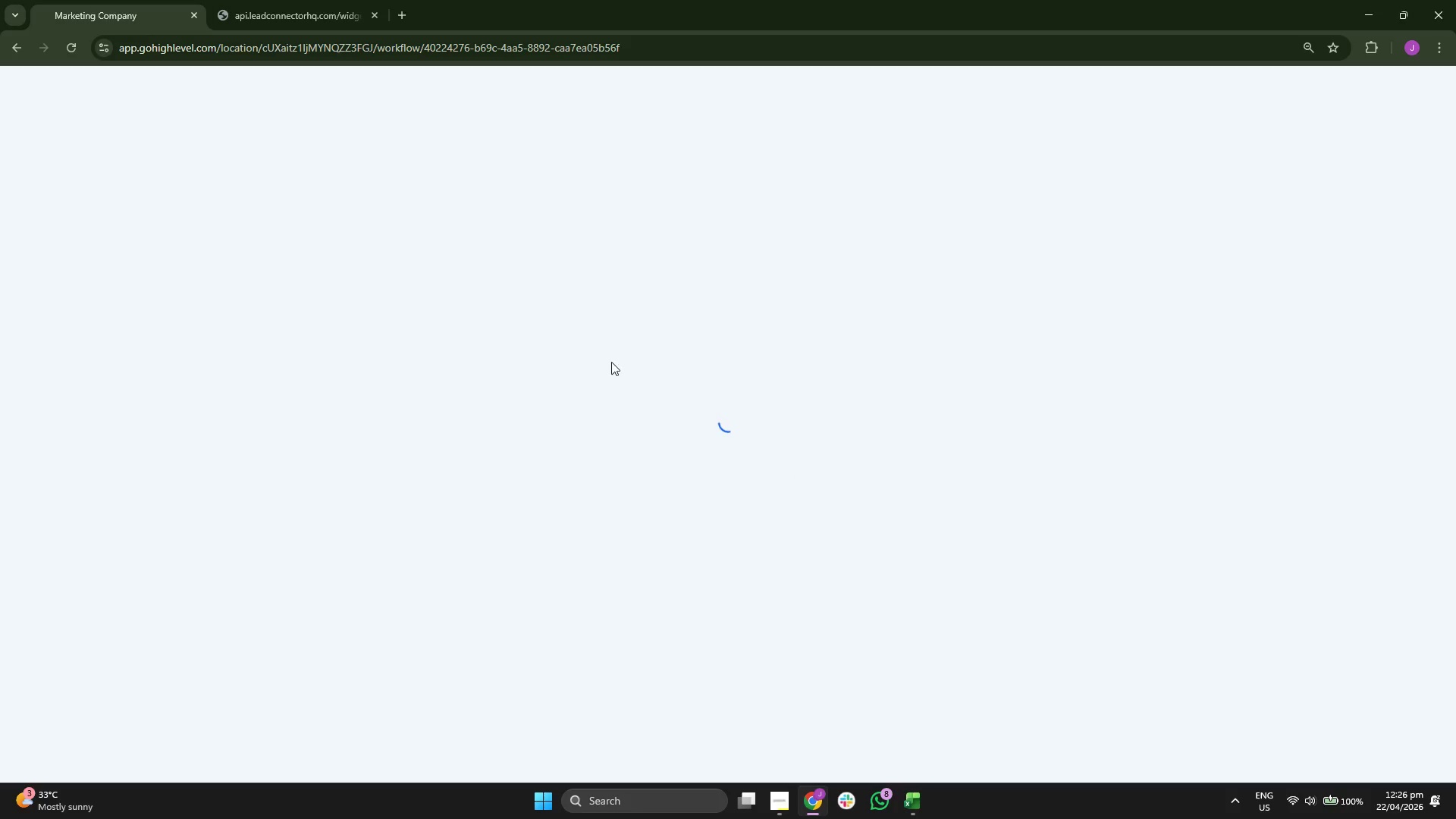 
left_click_drag(start_coordinate=[446, 431], to_coordinate=[431, 350])